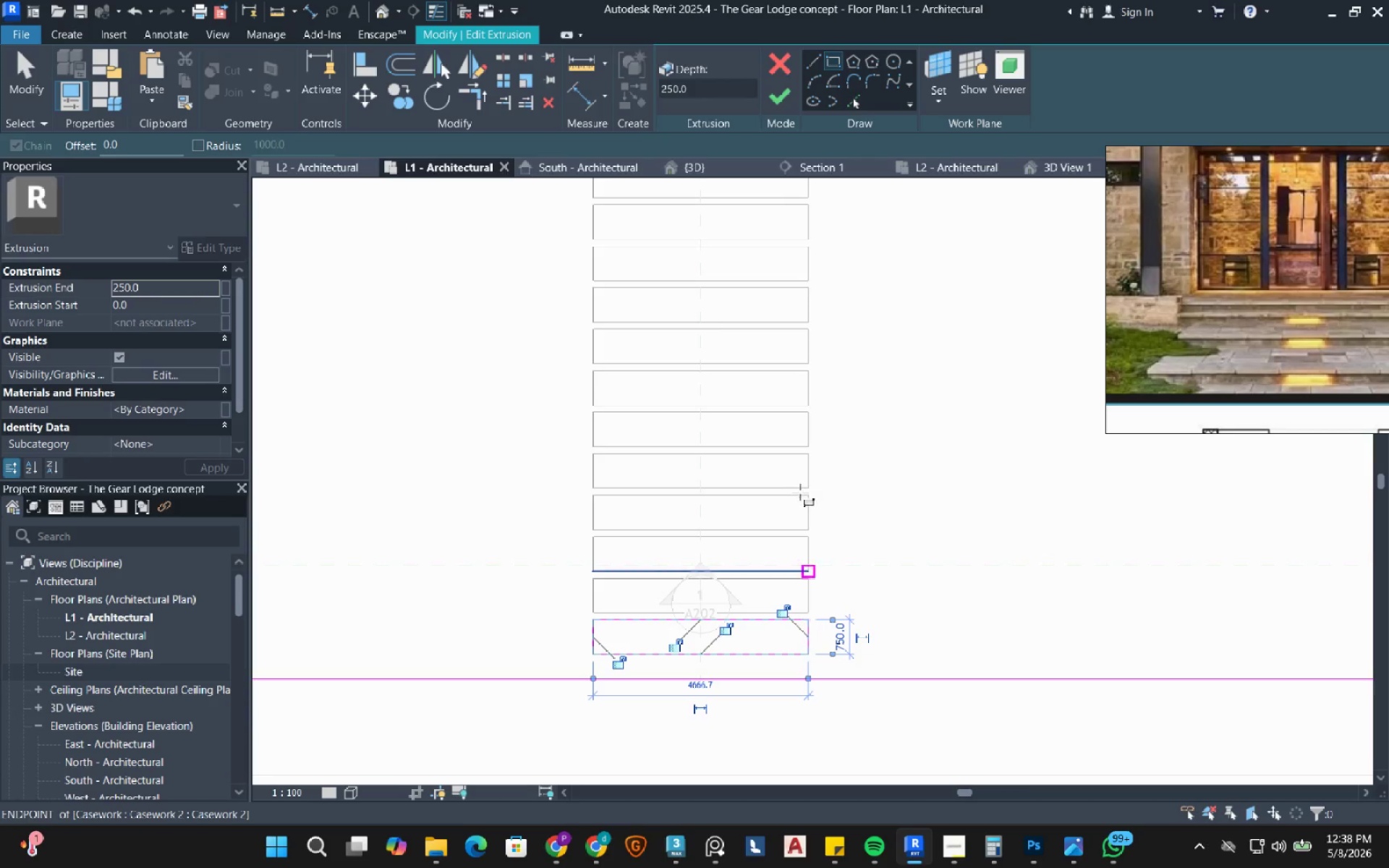 
key(Escape)
 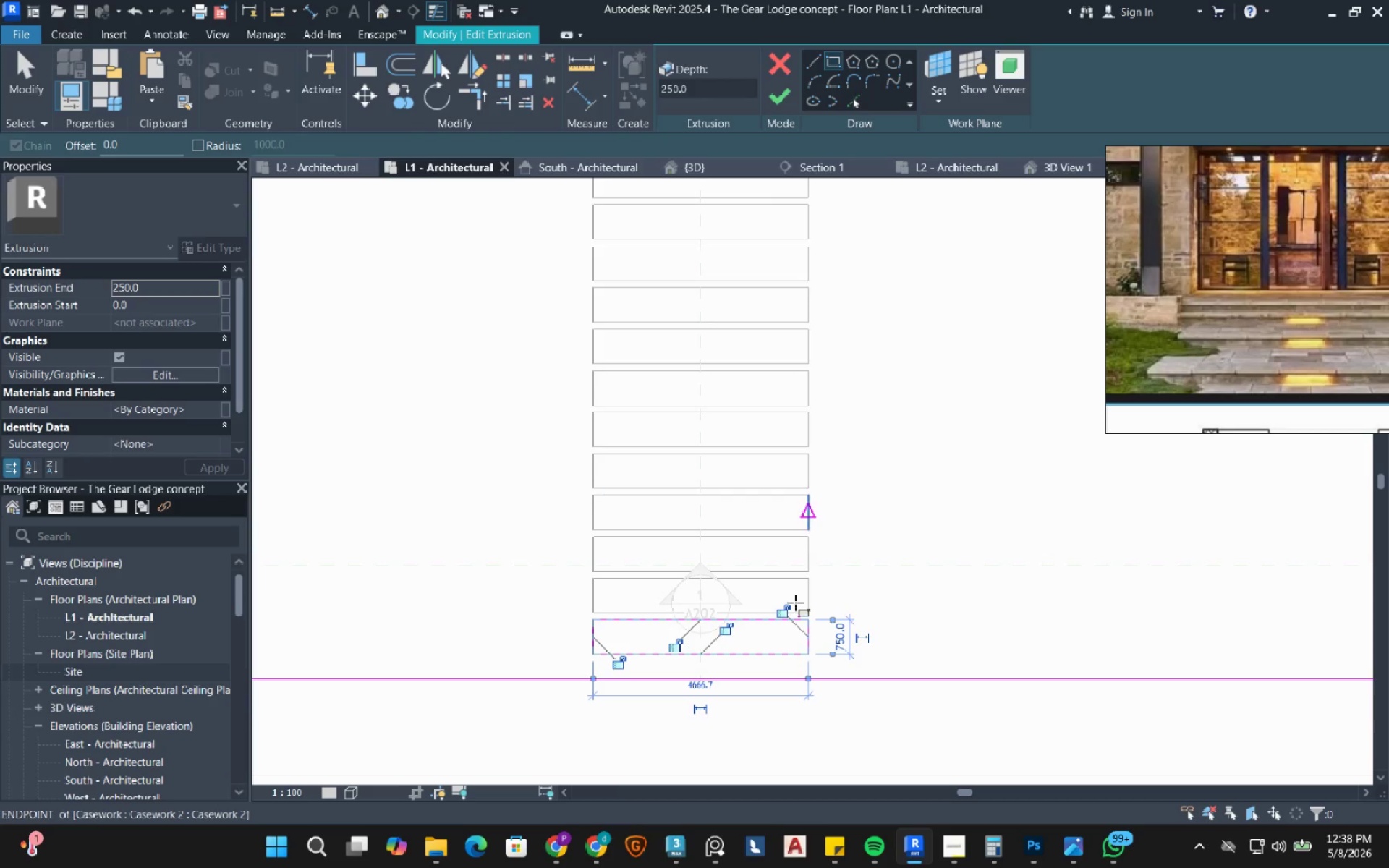 
key(Escape)
 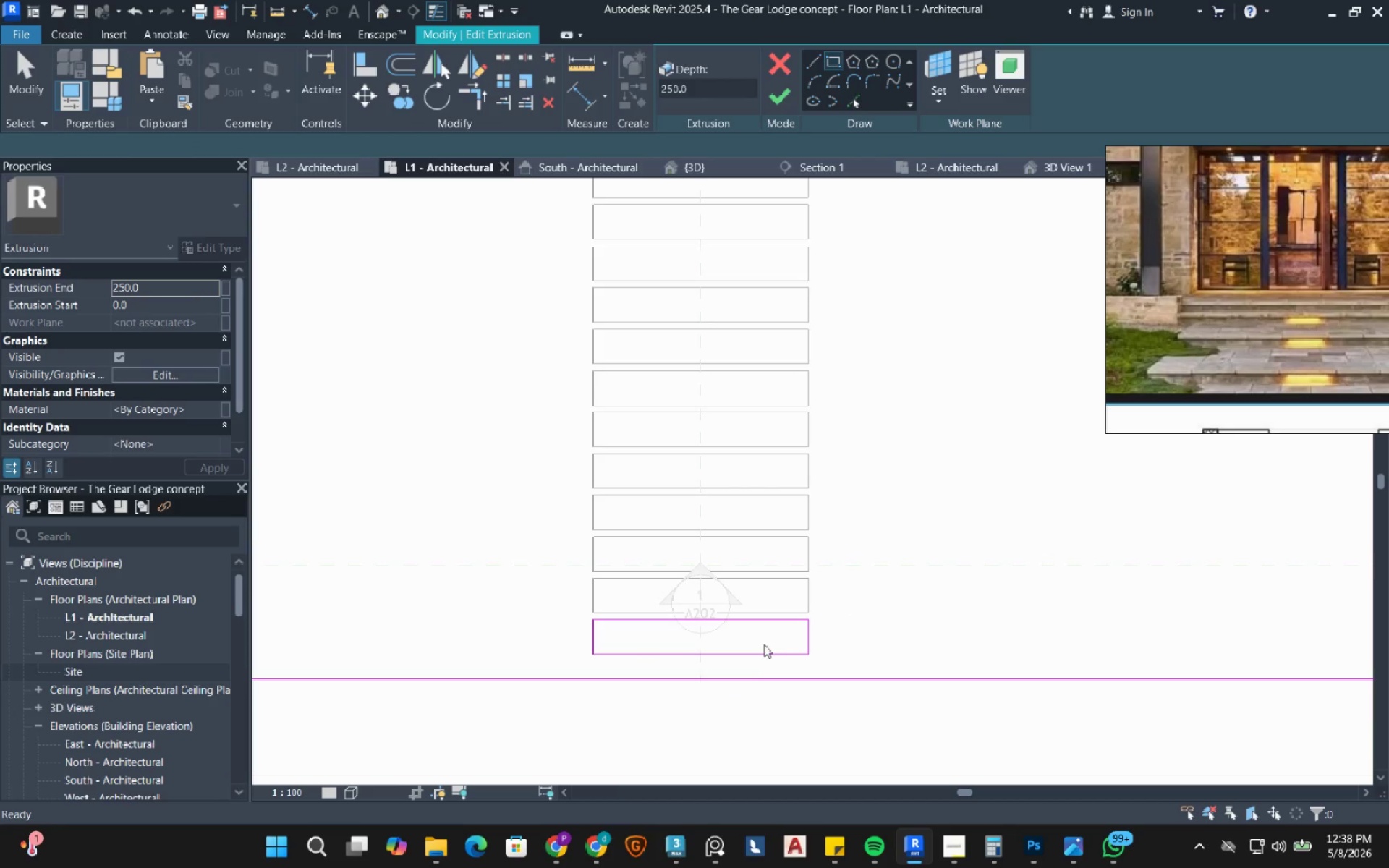 
key(Escape)
 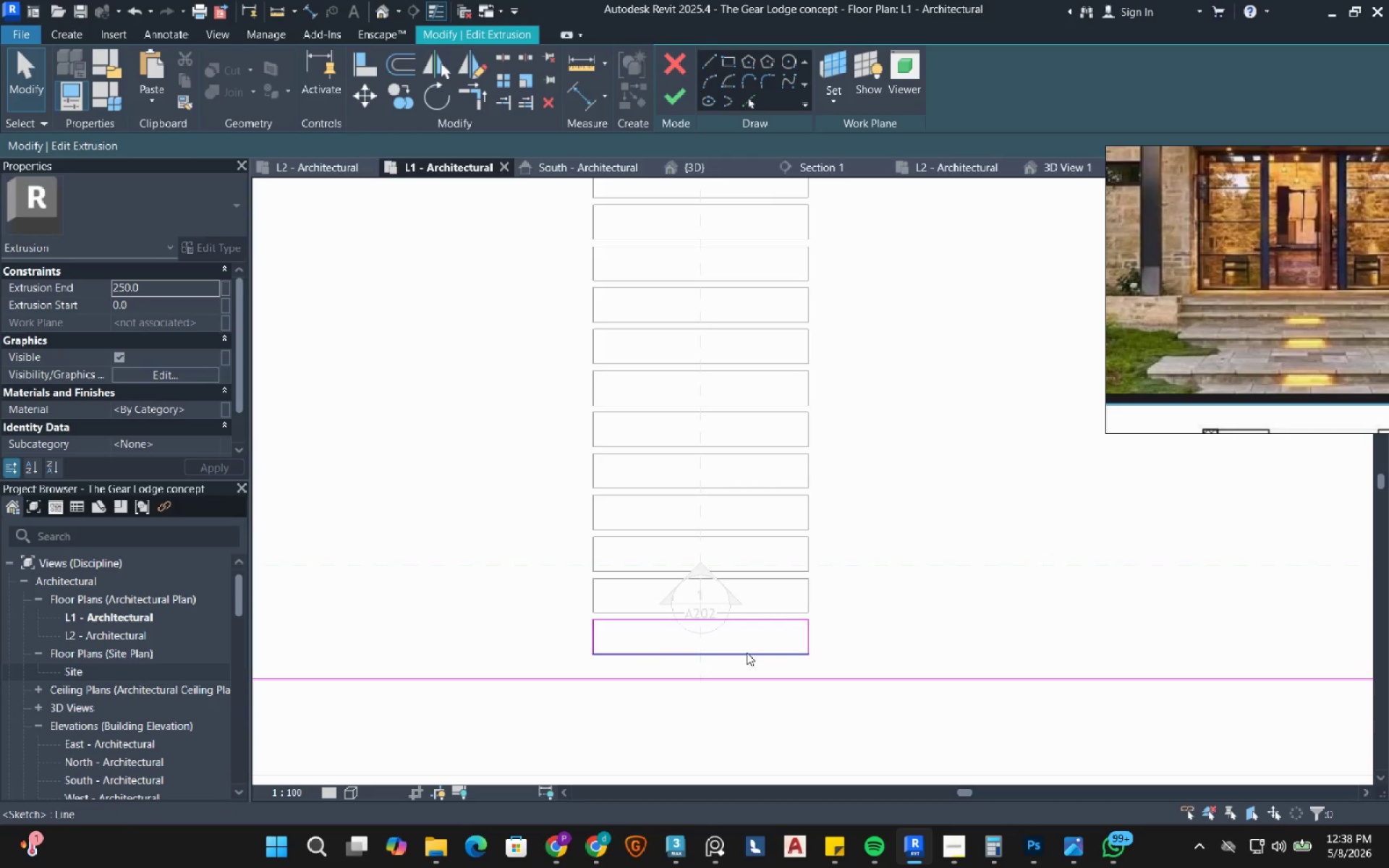 
key(Tab)
 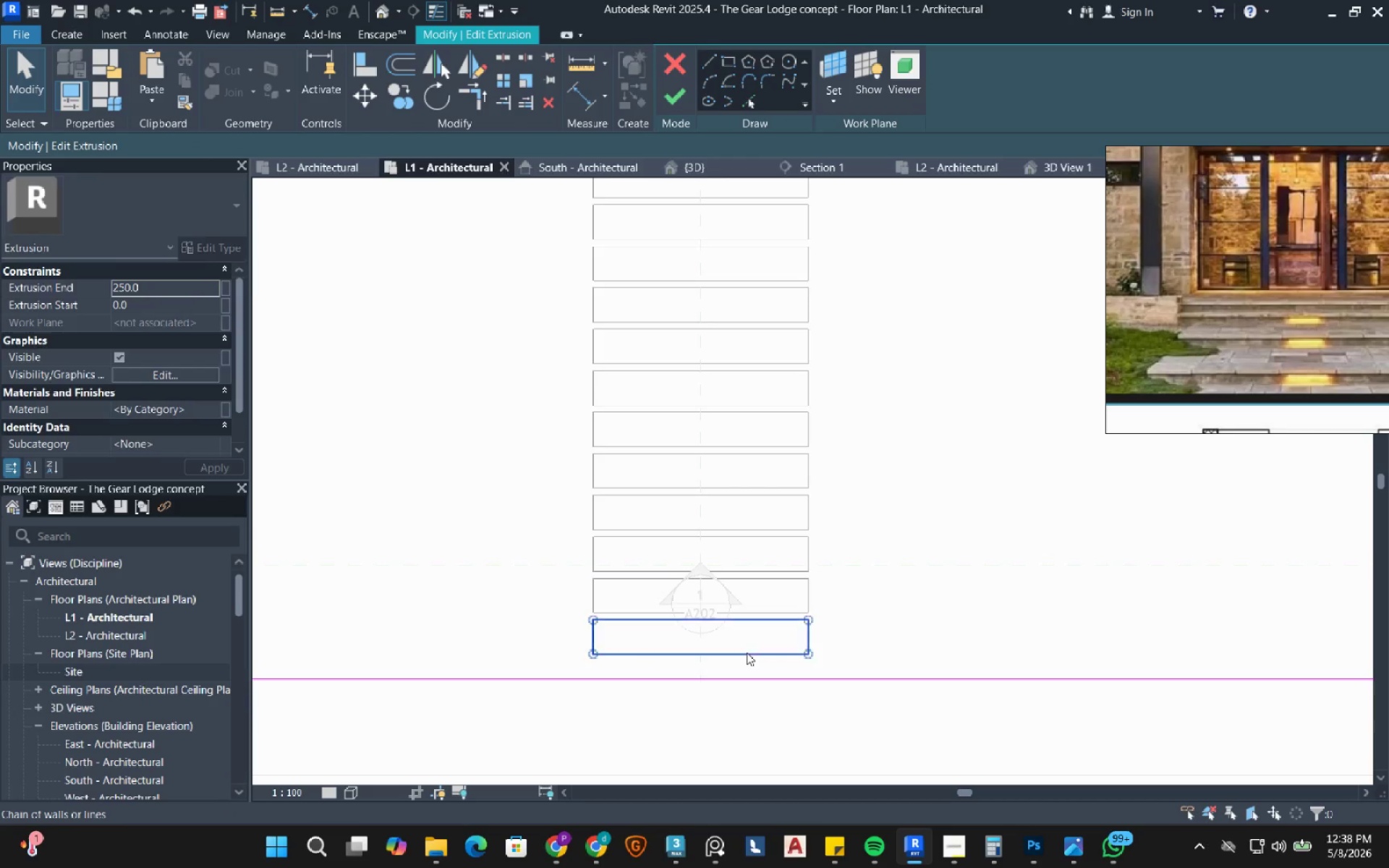 
left_click([747, 652])
 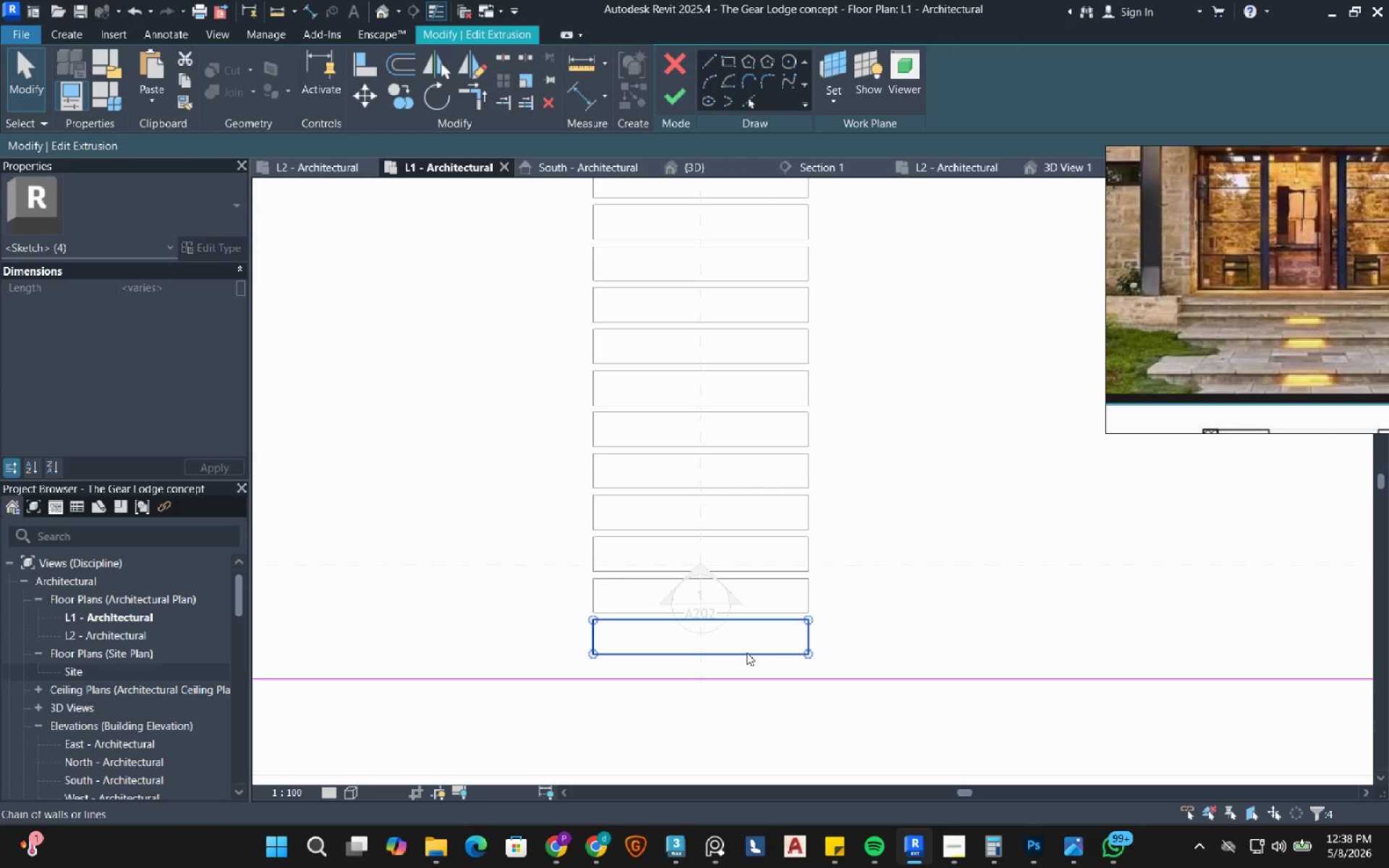 
type(de)
 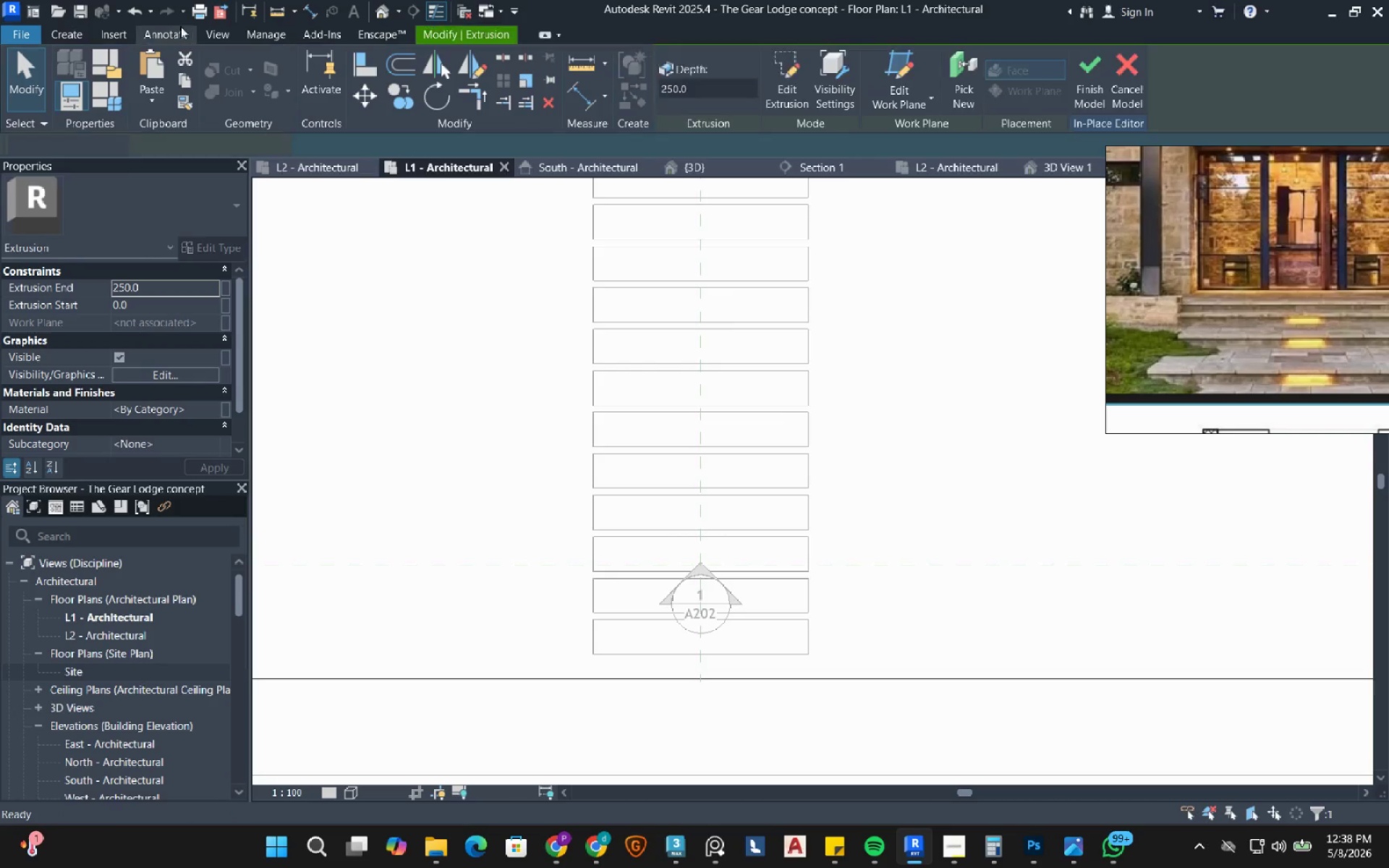 
left_click([69, 30])
 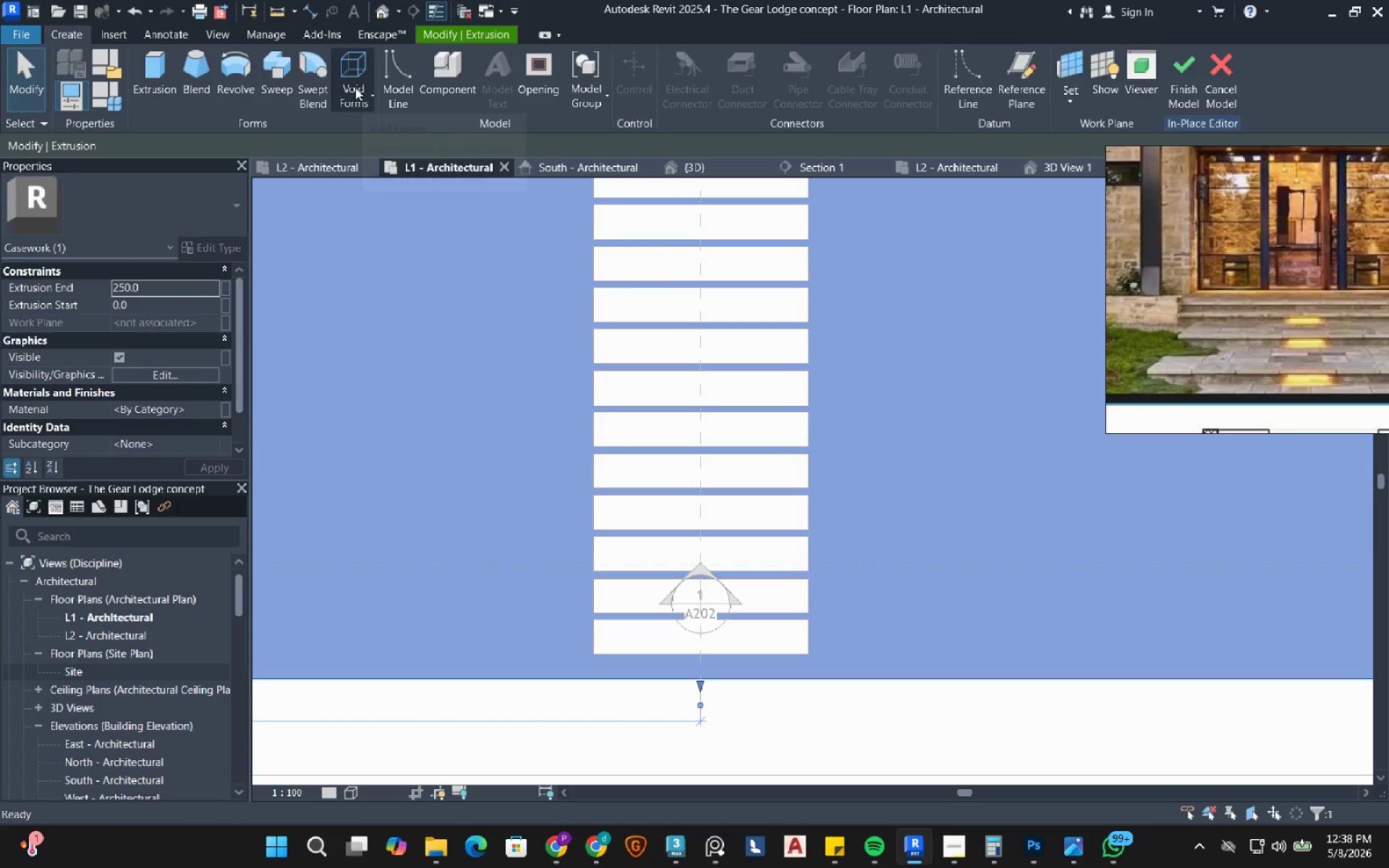 
left_click([357, 101])
 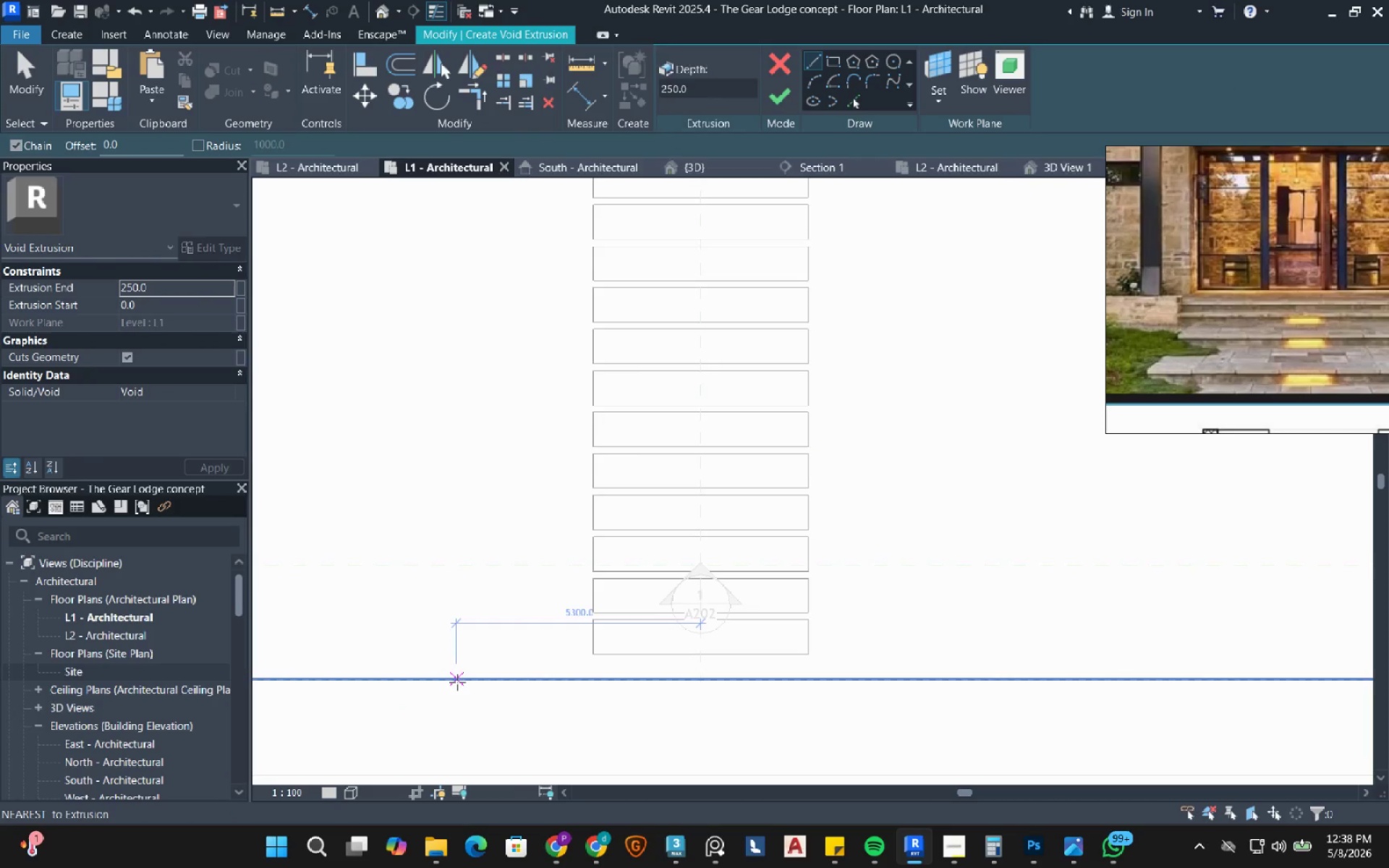 
key(Tab)
 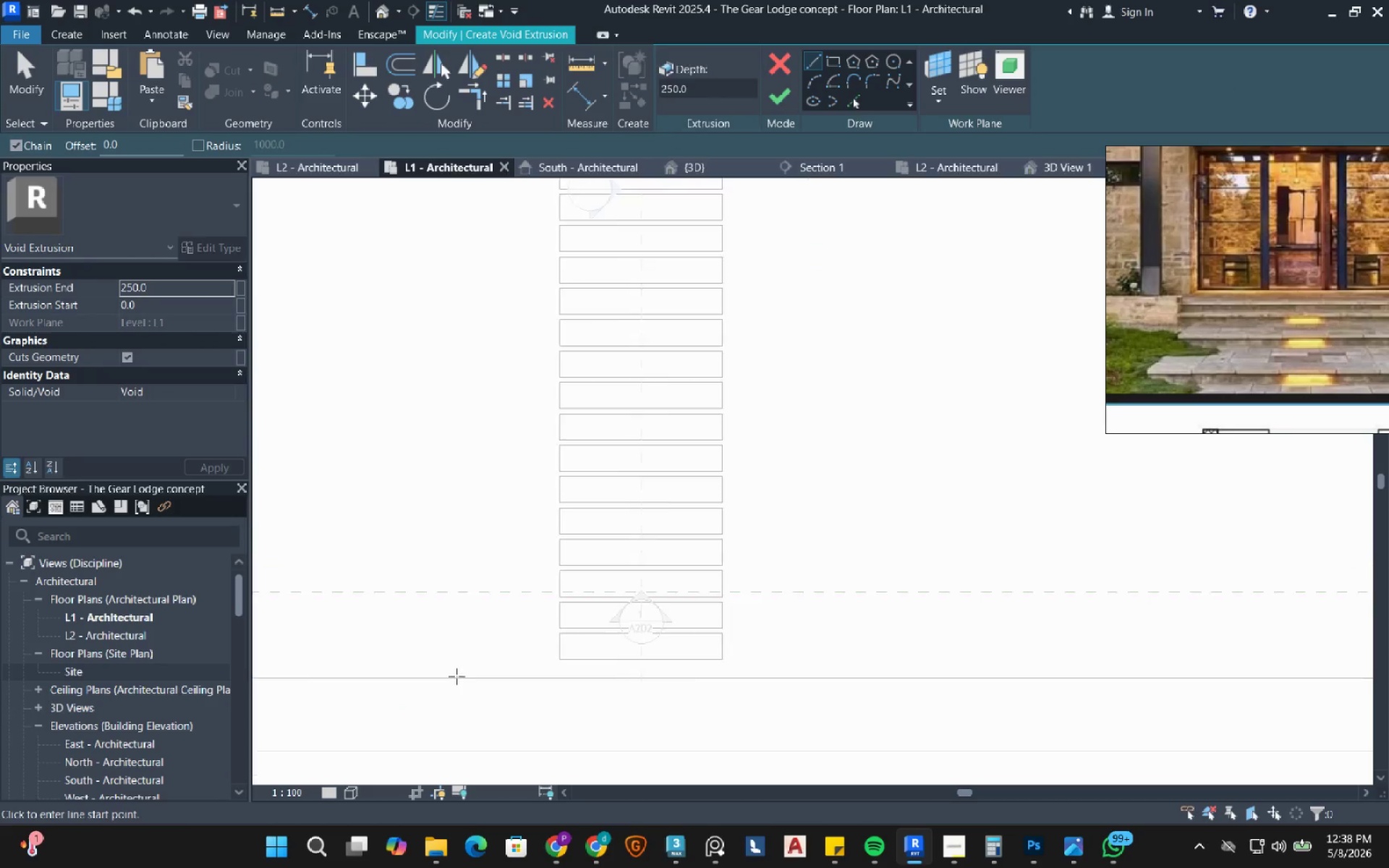 
scroll: coordinate [456, 676], scroll_direction: down, amount: 7.0
 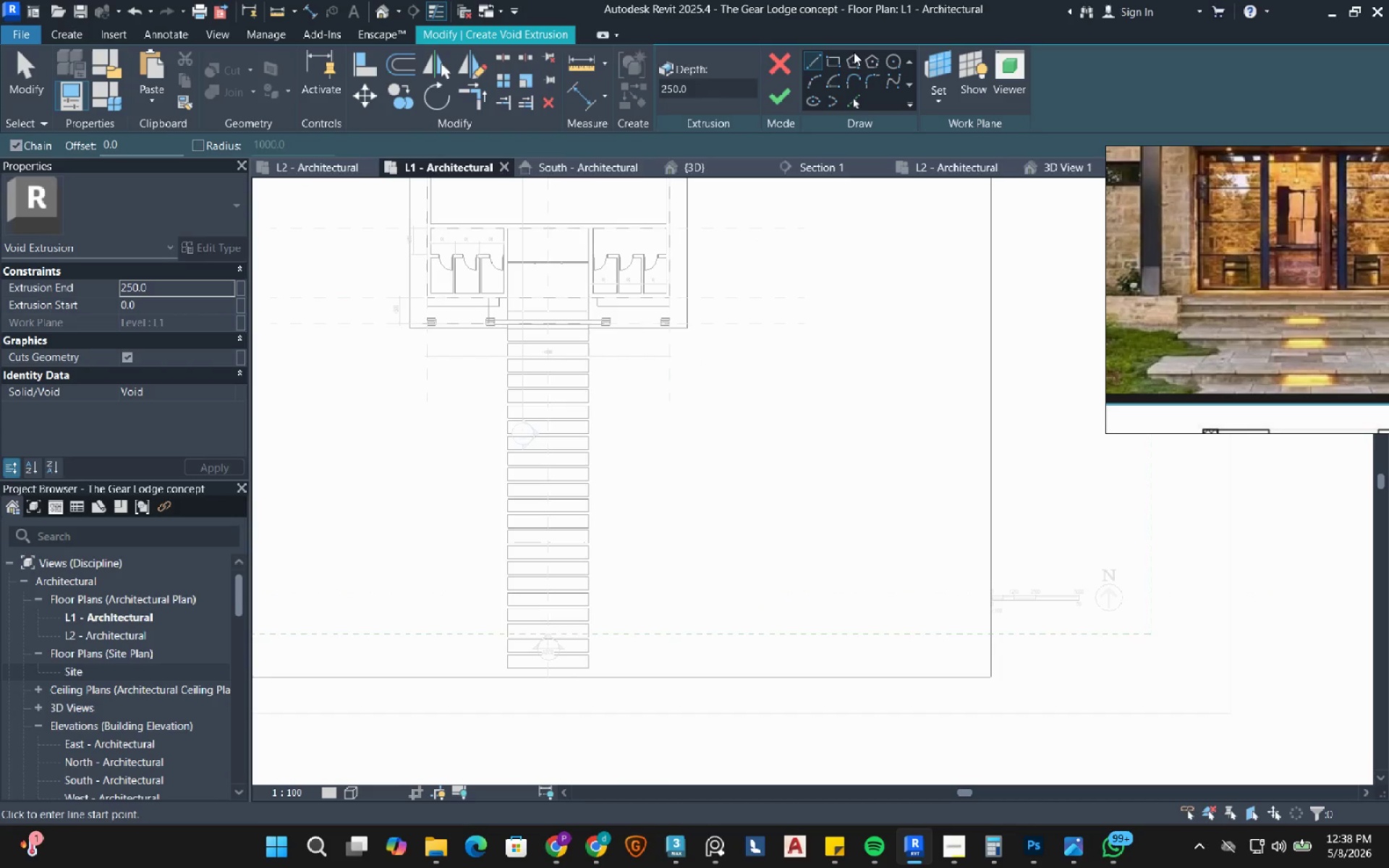 
left_click([833, 62])
 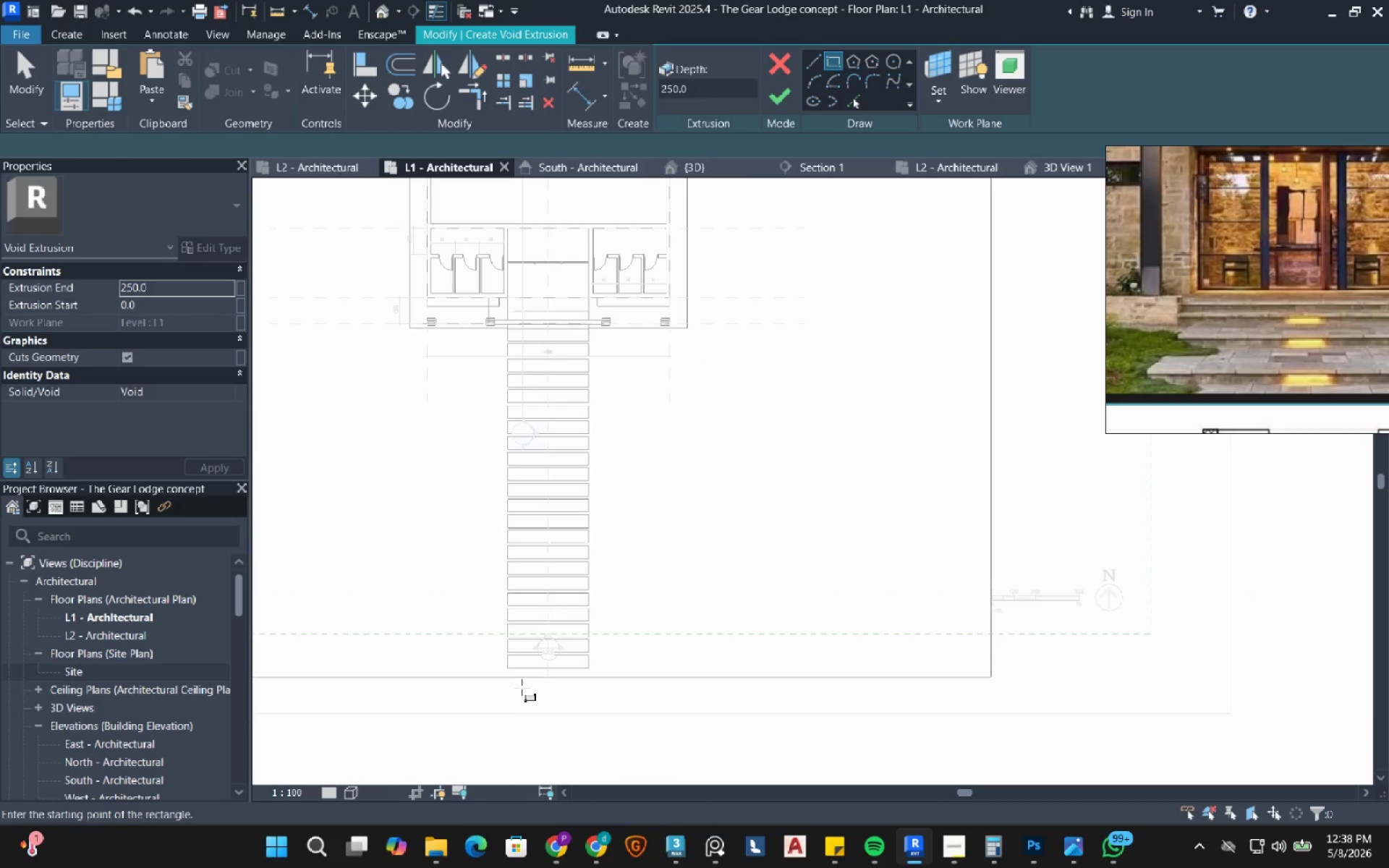 
scroll: coordinate [519, 645], scroll_direction: up, amount: 6.0
 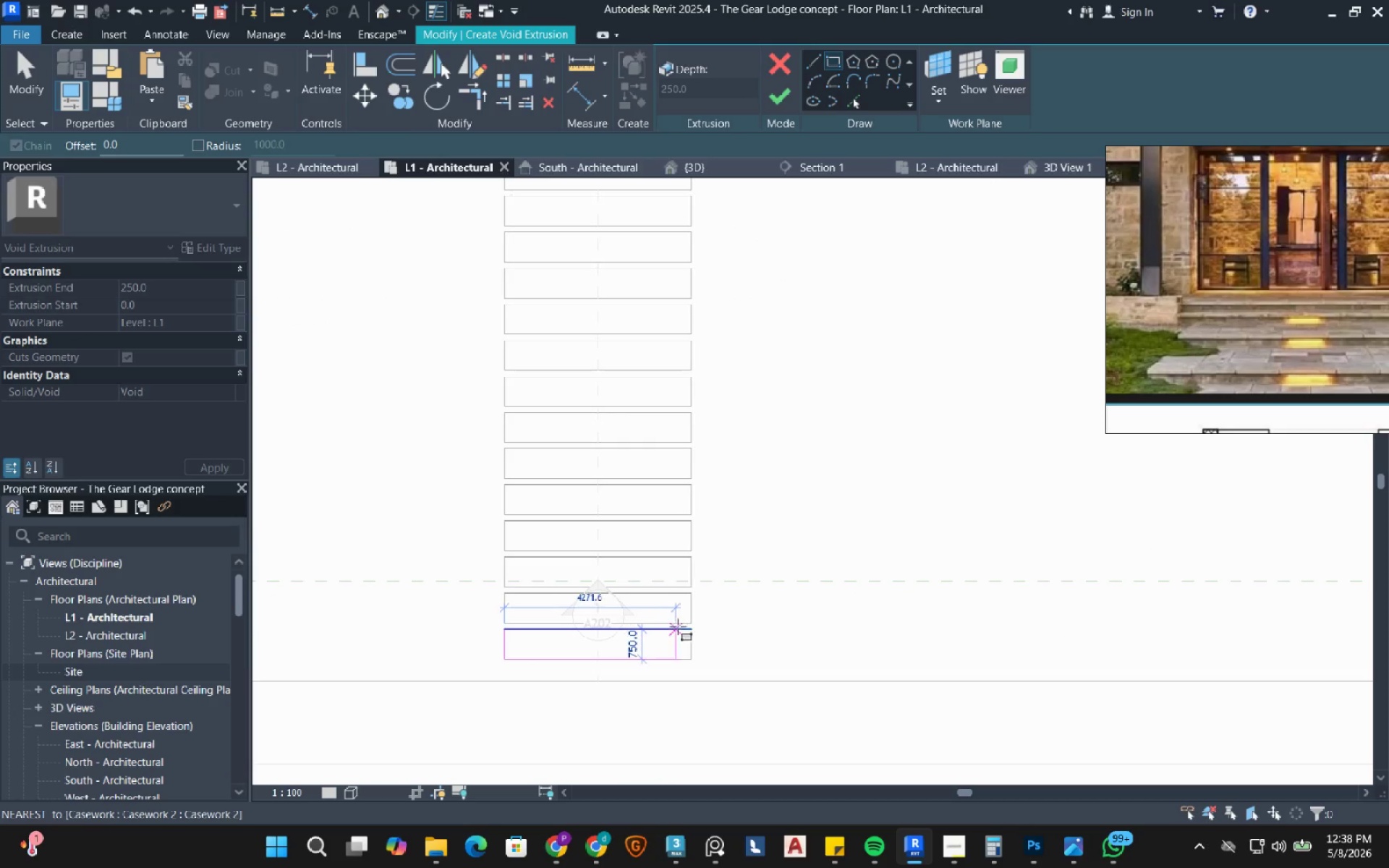 
left_click([693, 628])
 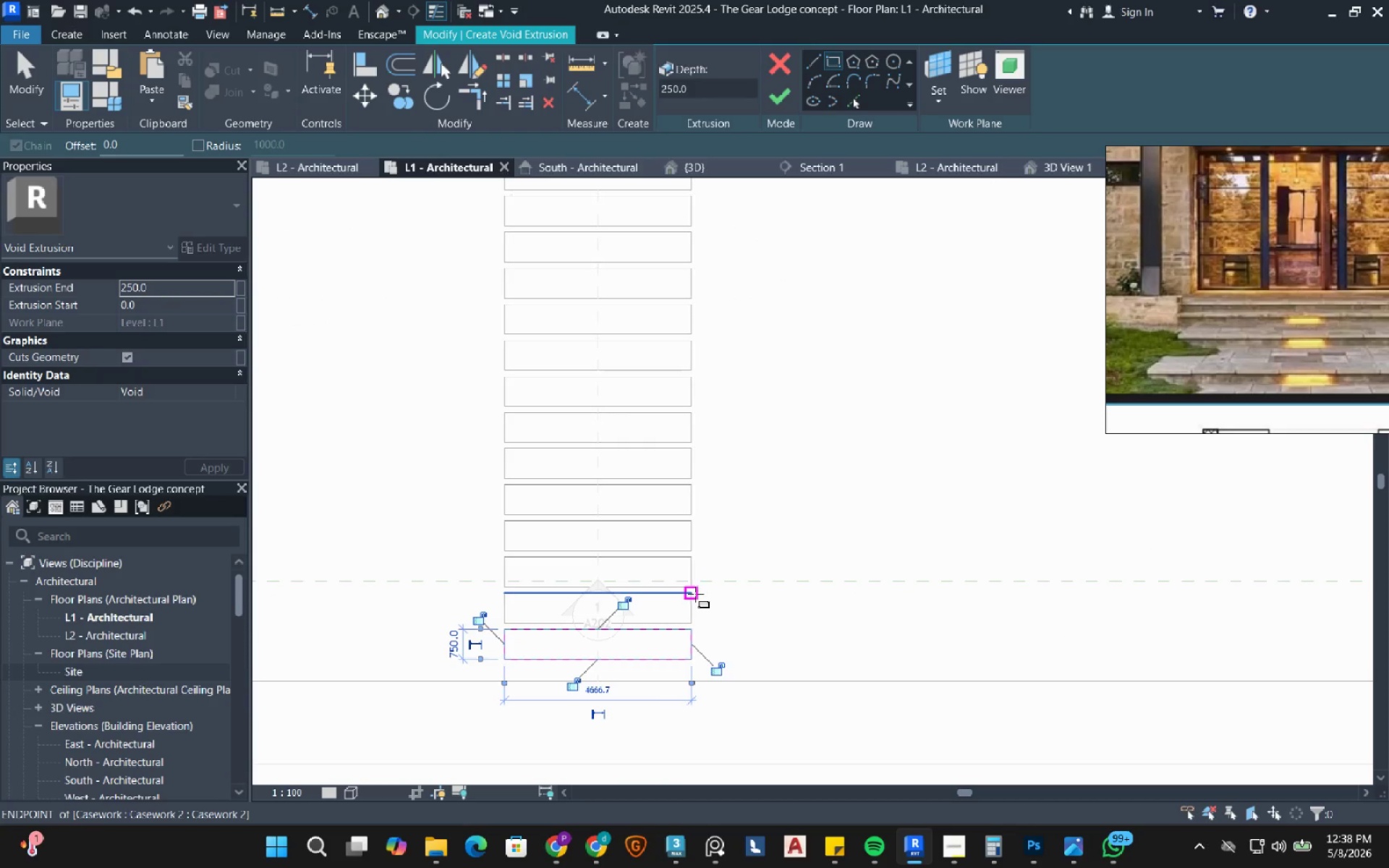 
left_click_drag(start_coordinate=[695, 594], to_coordinate=[690, 595])
 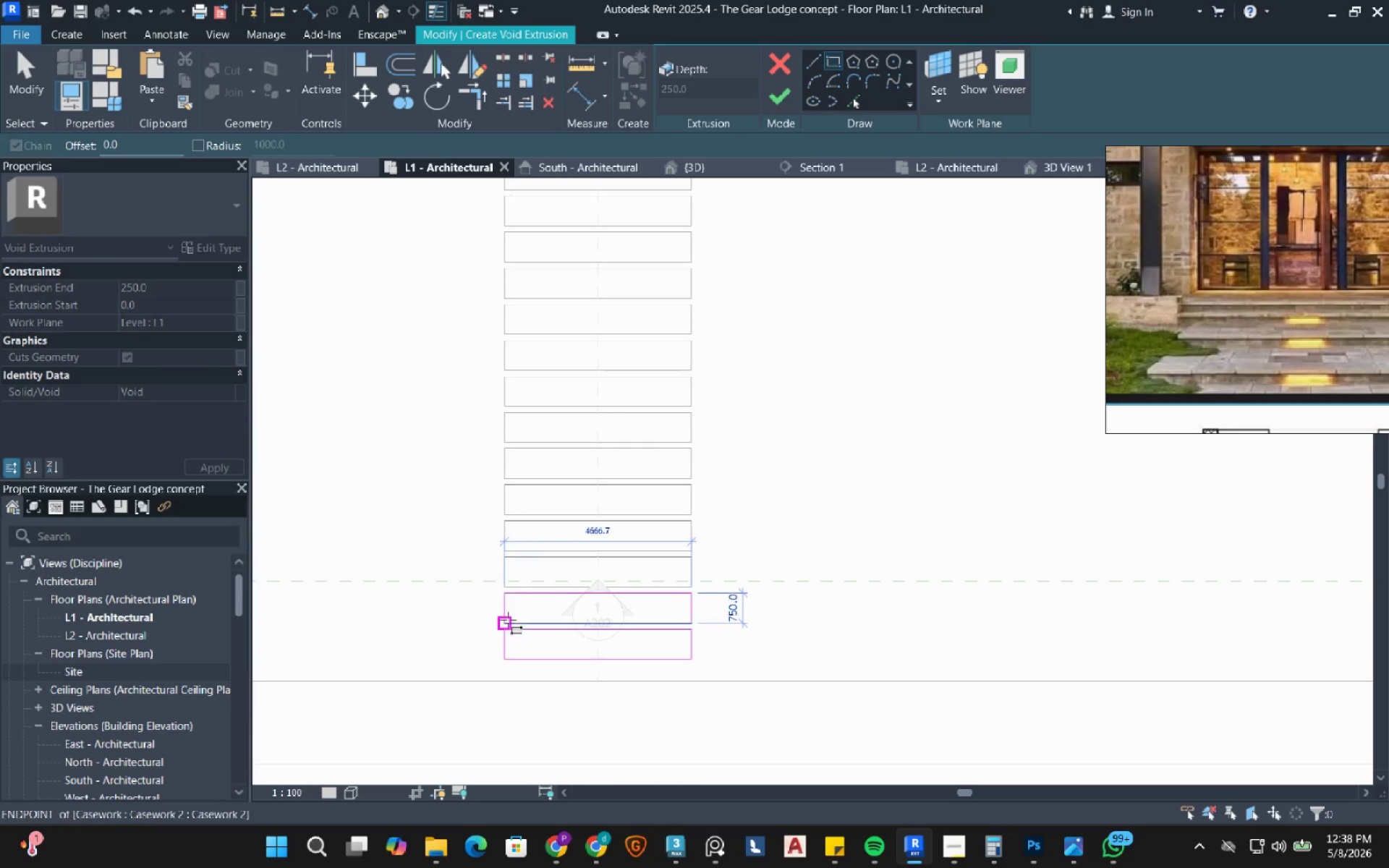 
left_click([507, 620])
 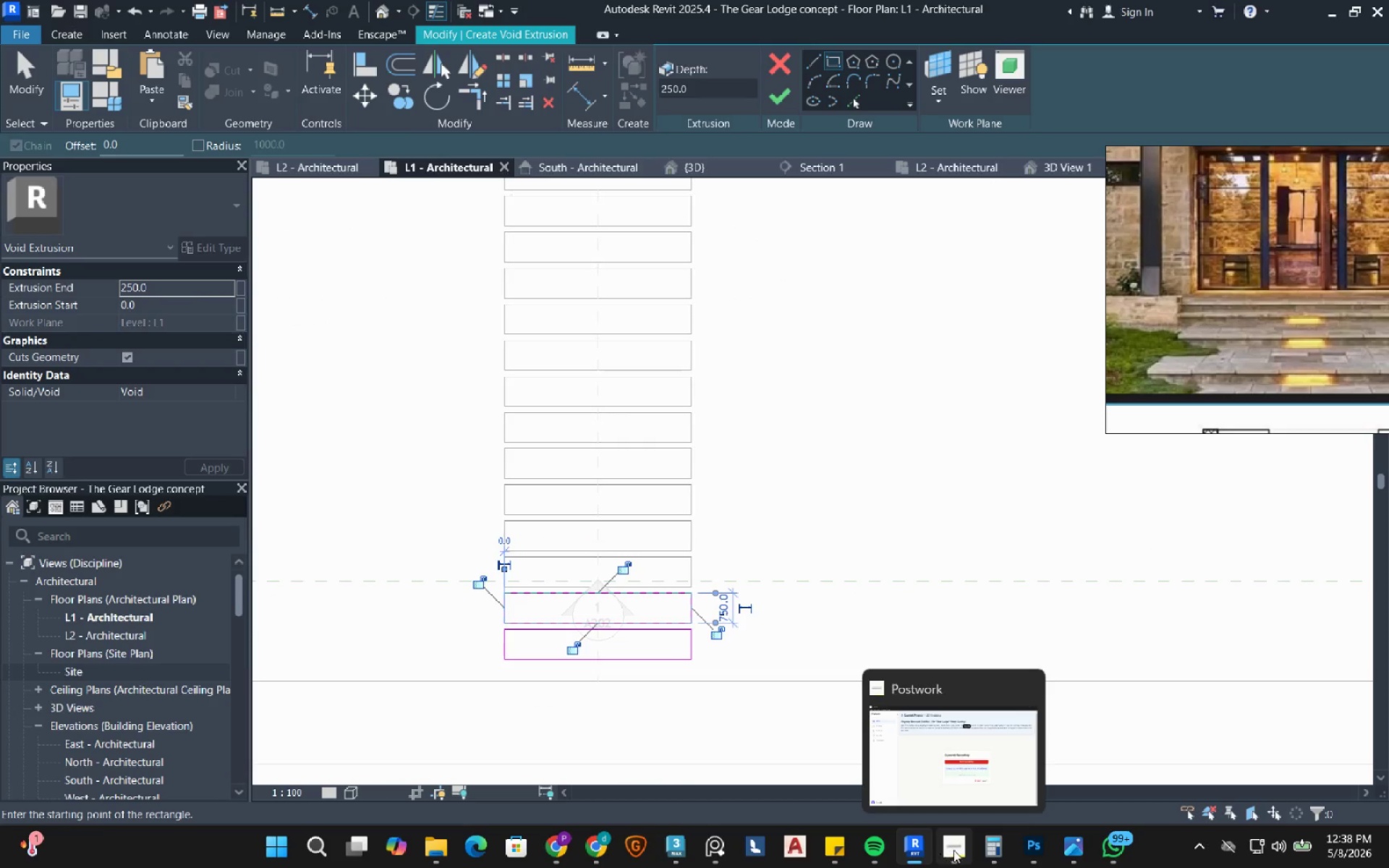 
left_click([953, 850])